 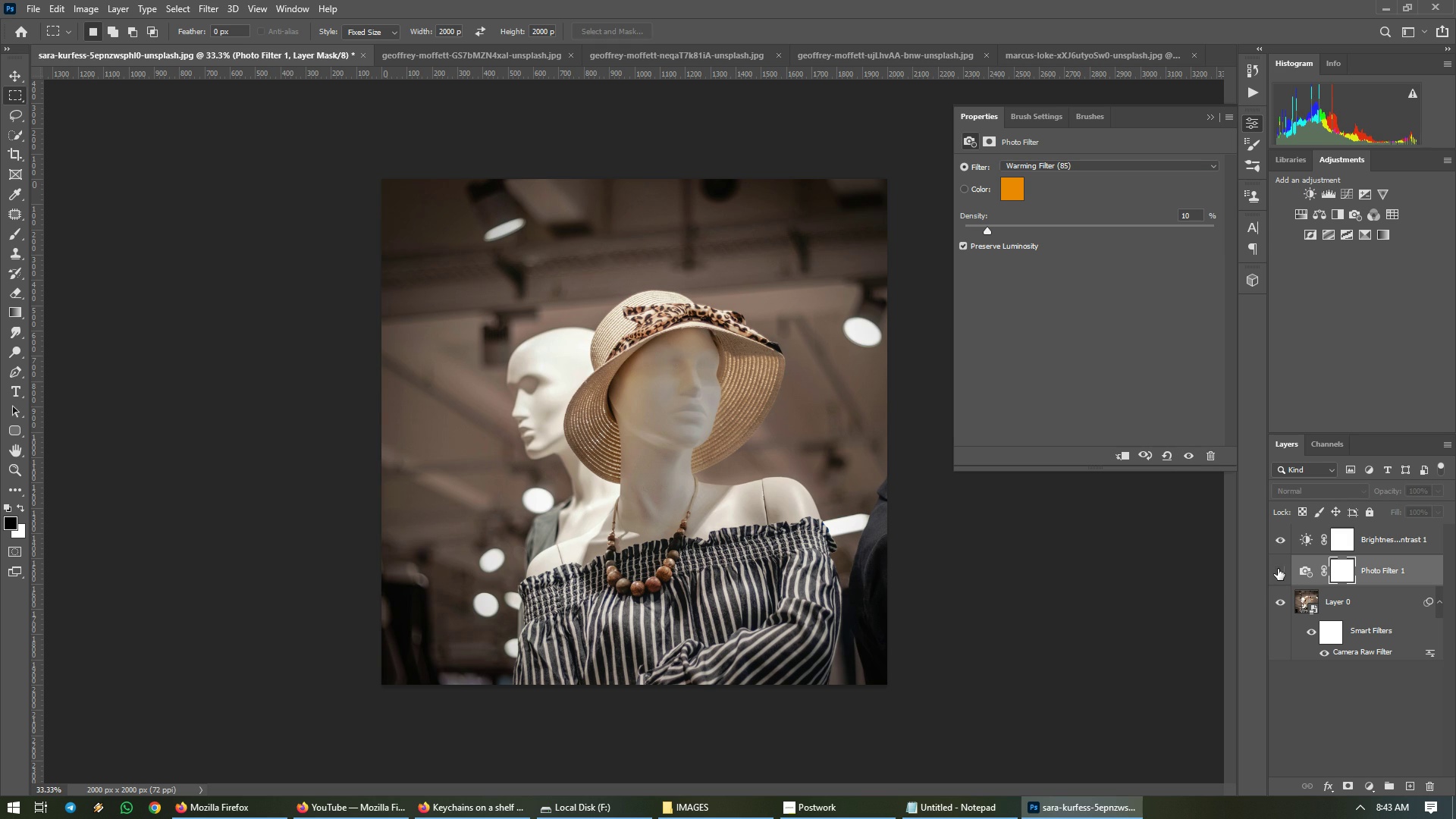 
left_click([1278, 569])
 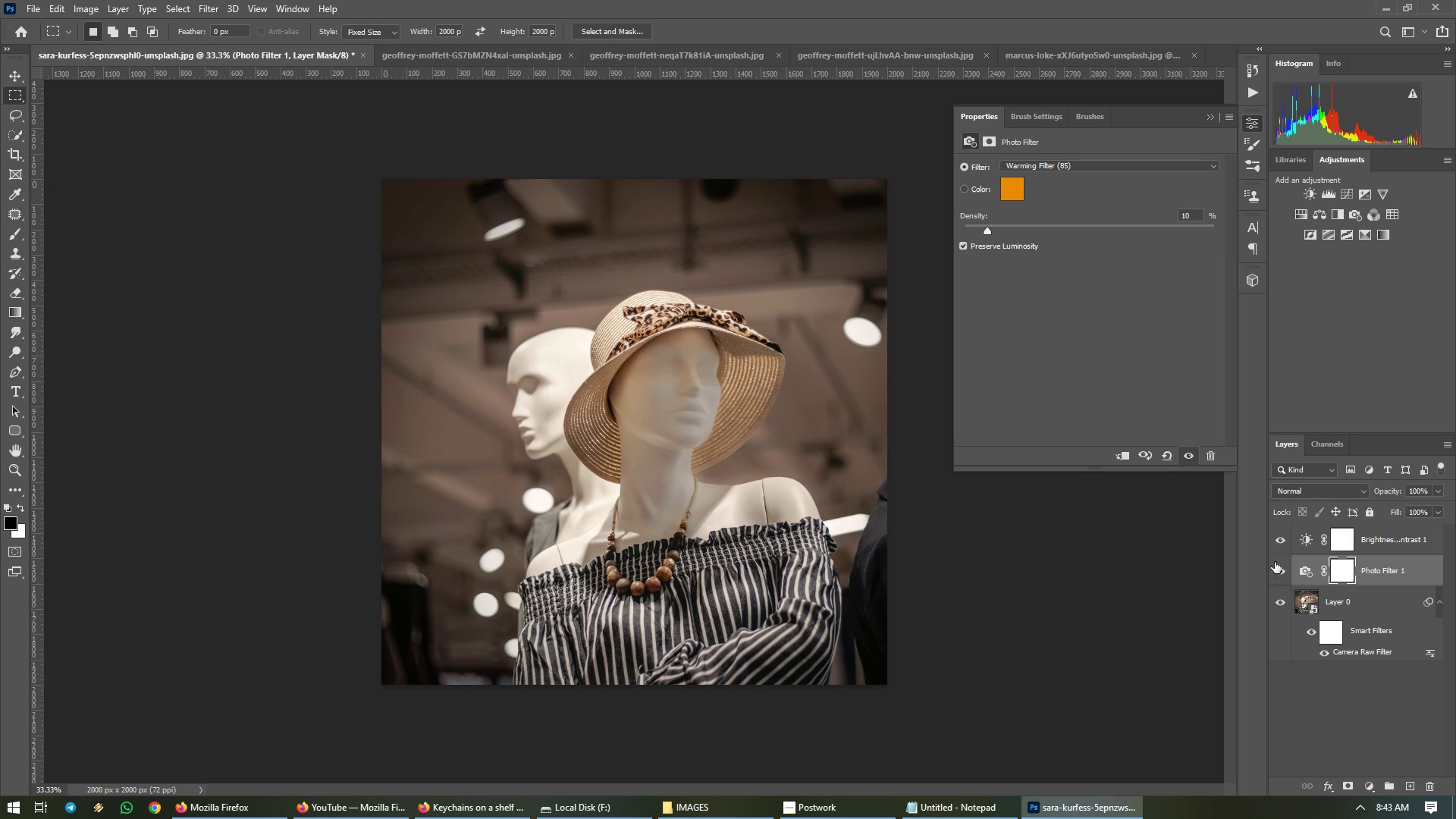 
mouse_move([1156, 400])
 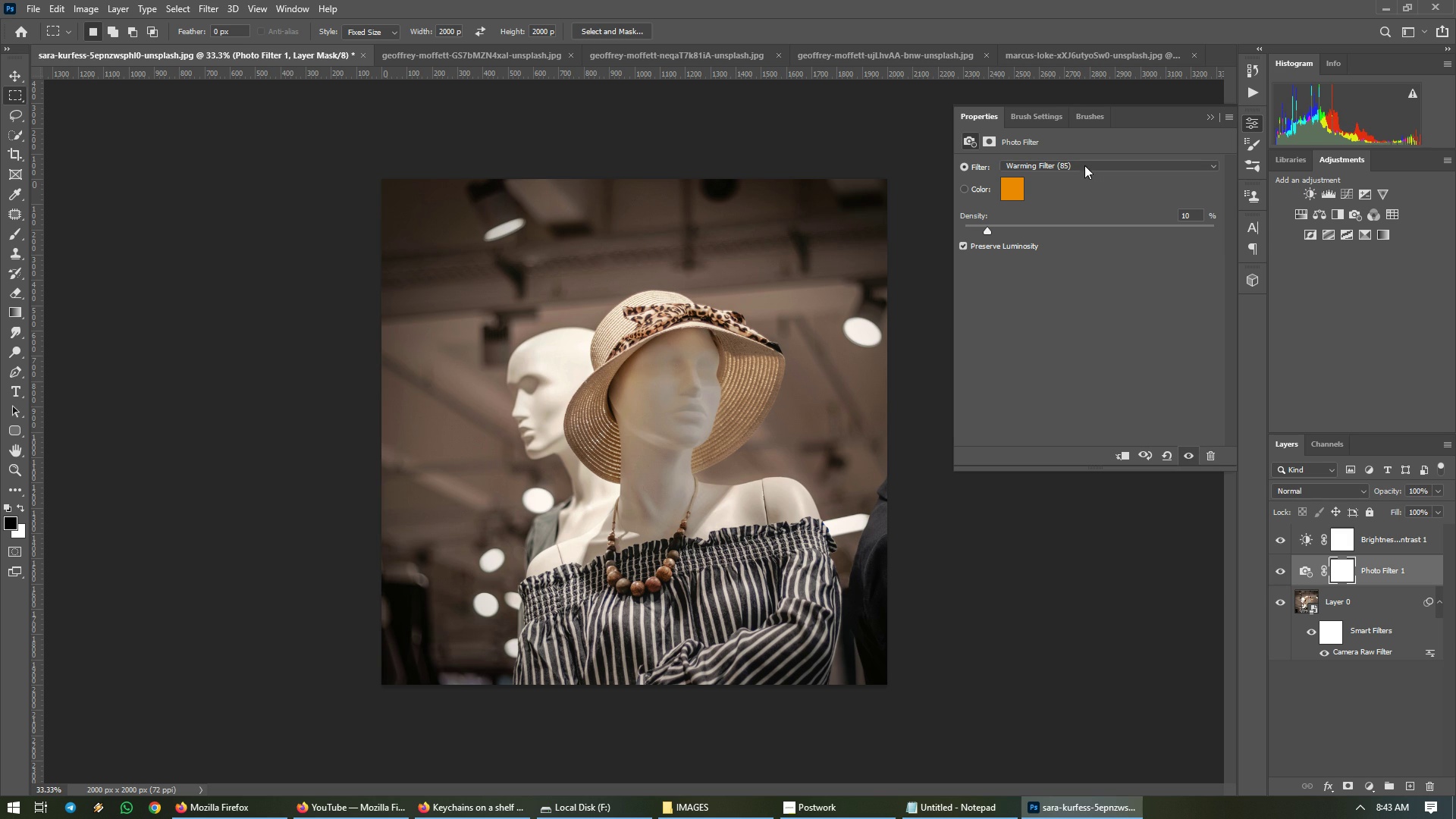 
left_click([1084, 165])
 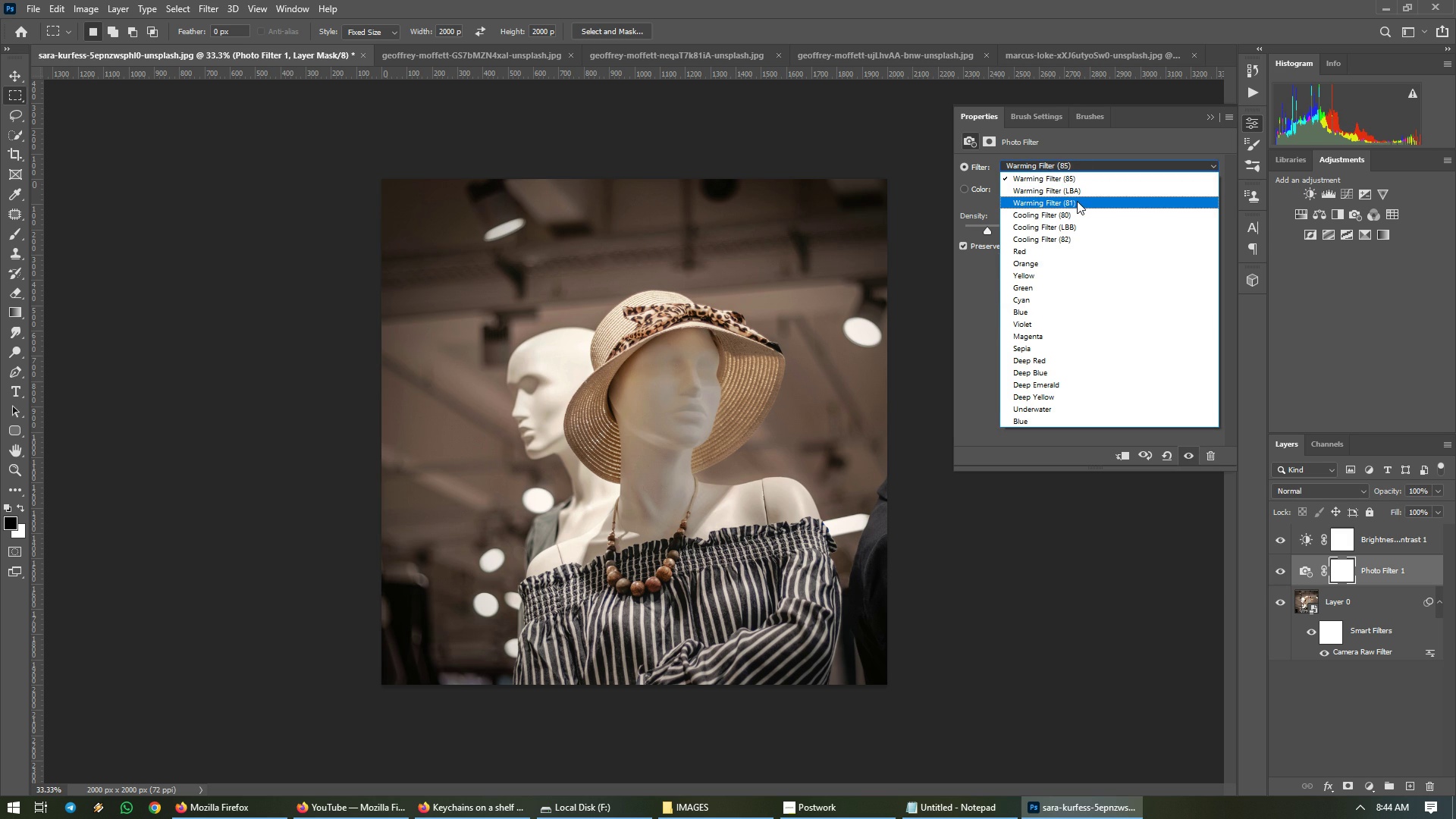 
left_click([1077, 202])
 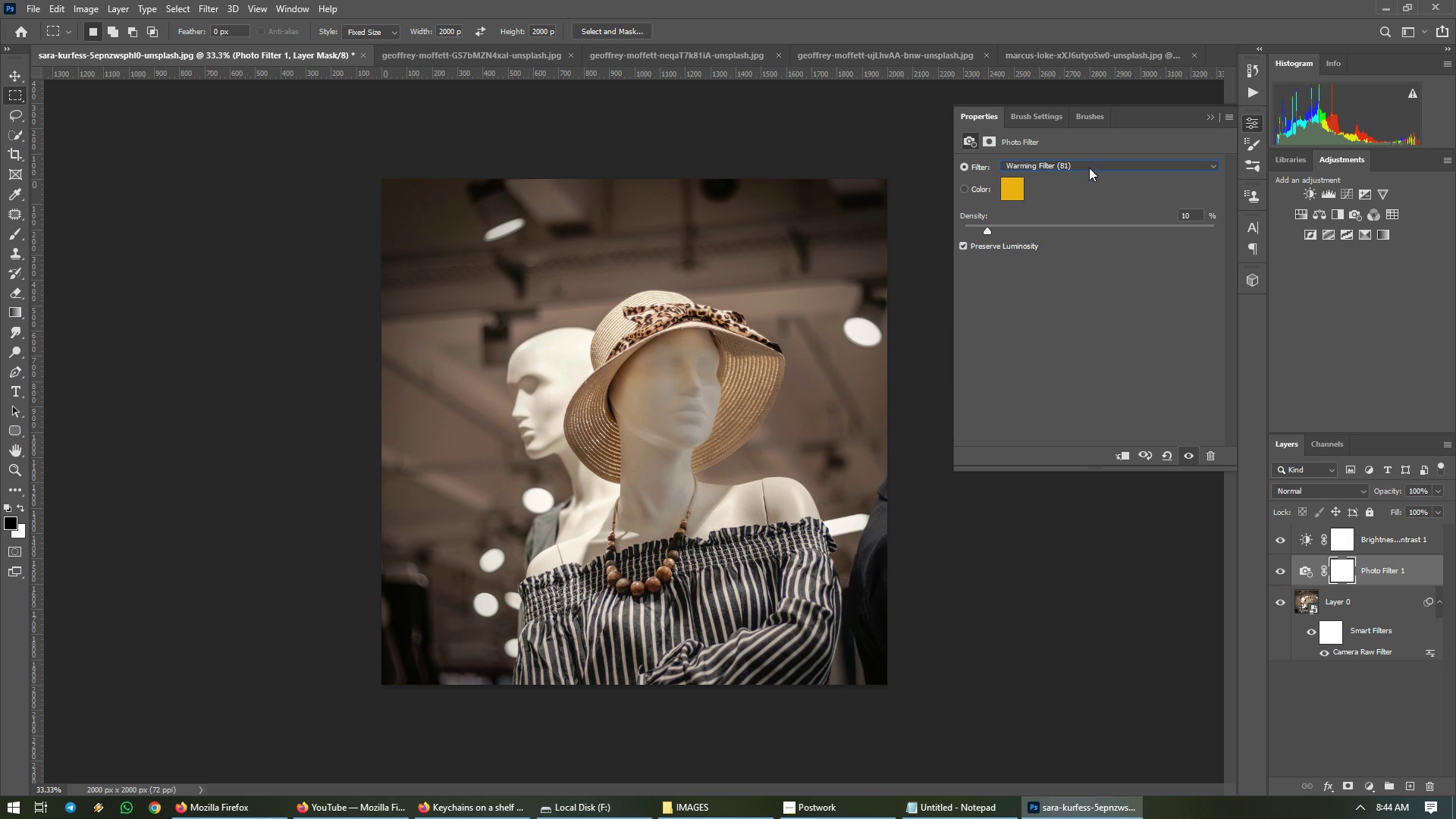 
left_click([1089, 168])
 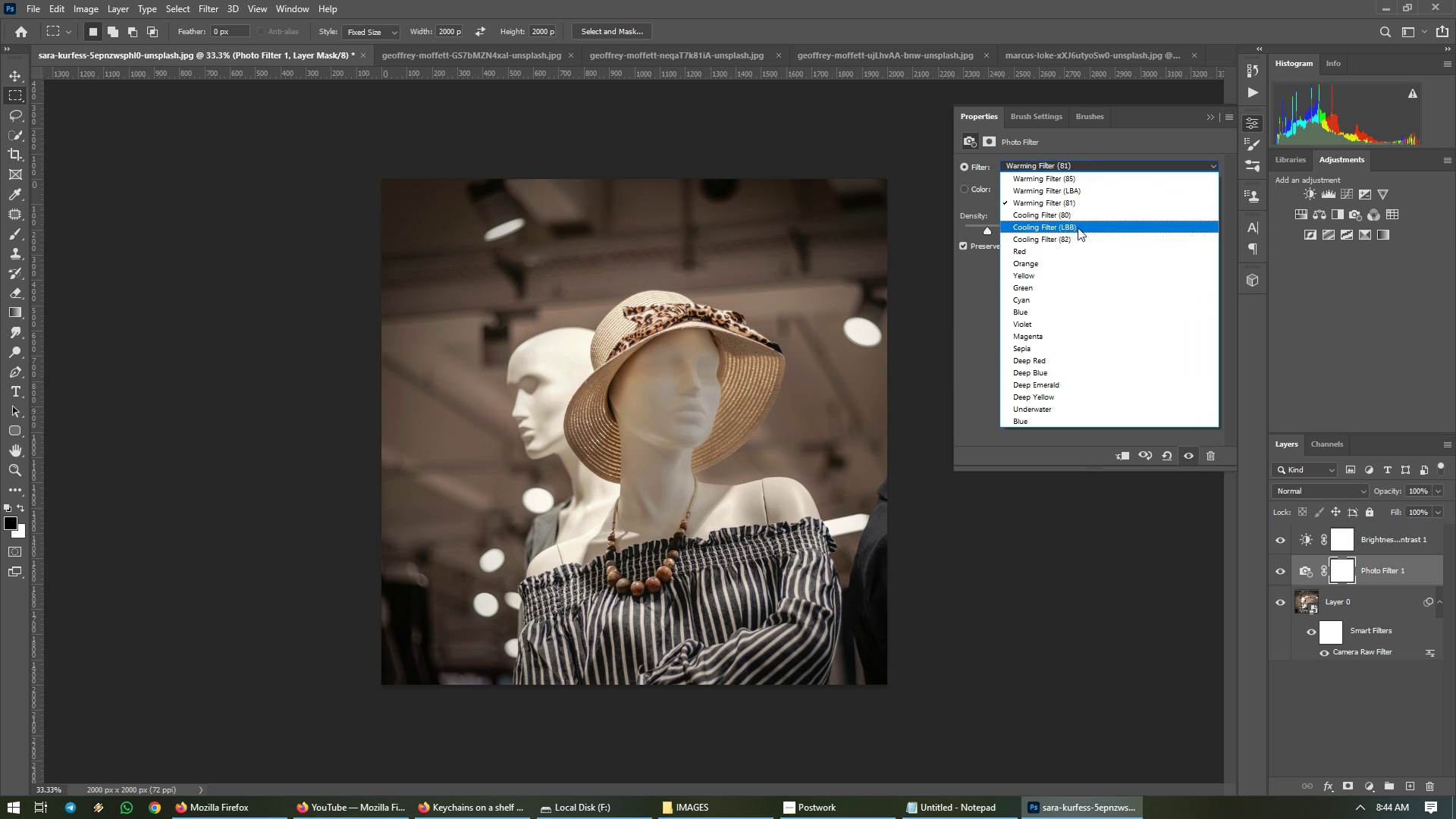 
left_click([1078, 233])
 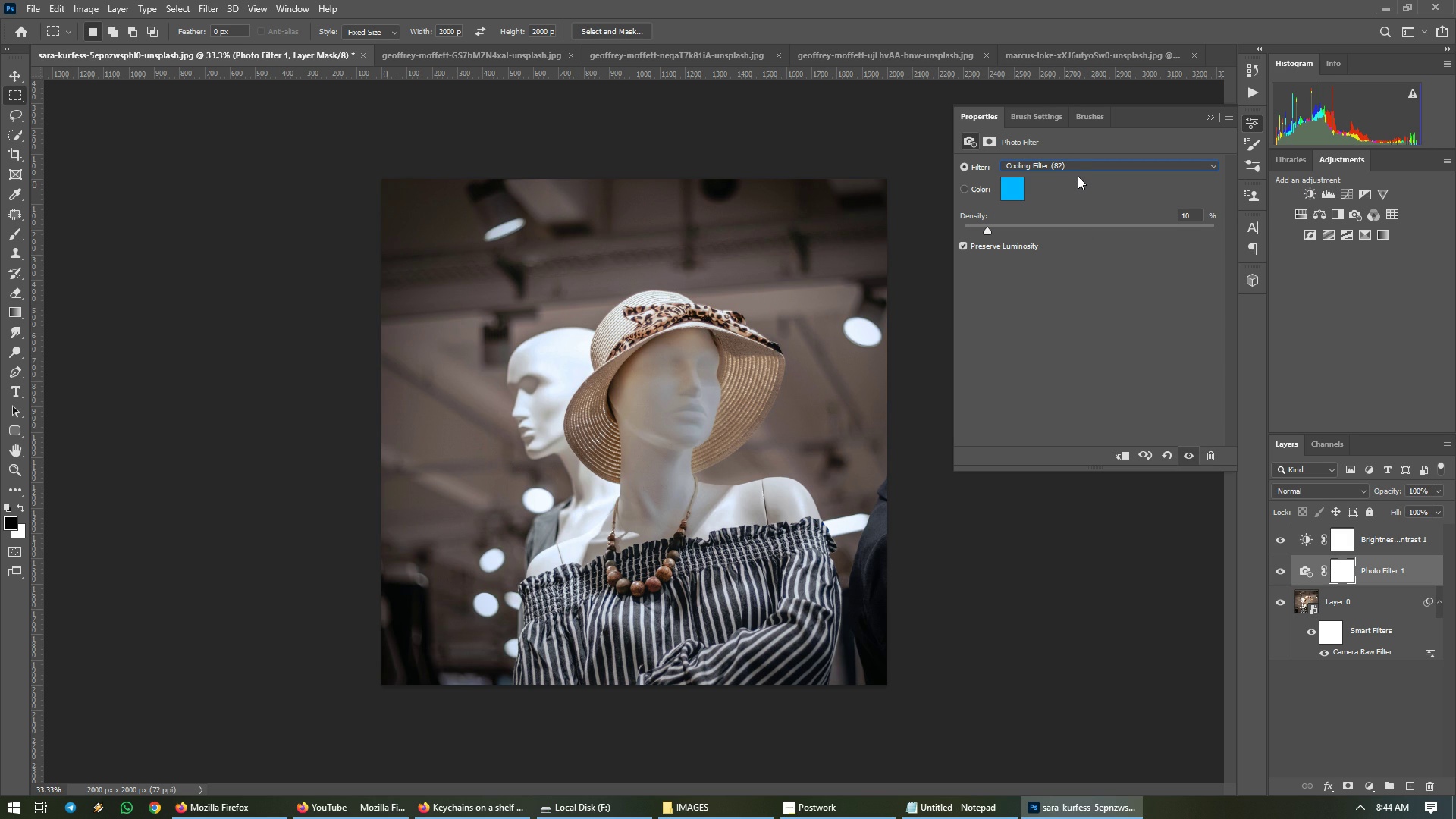 
scroll: coordinate [1077, 168], scroll_direction: up, amount: 1.0
 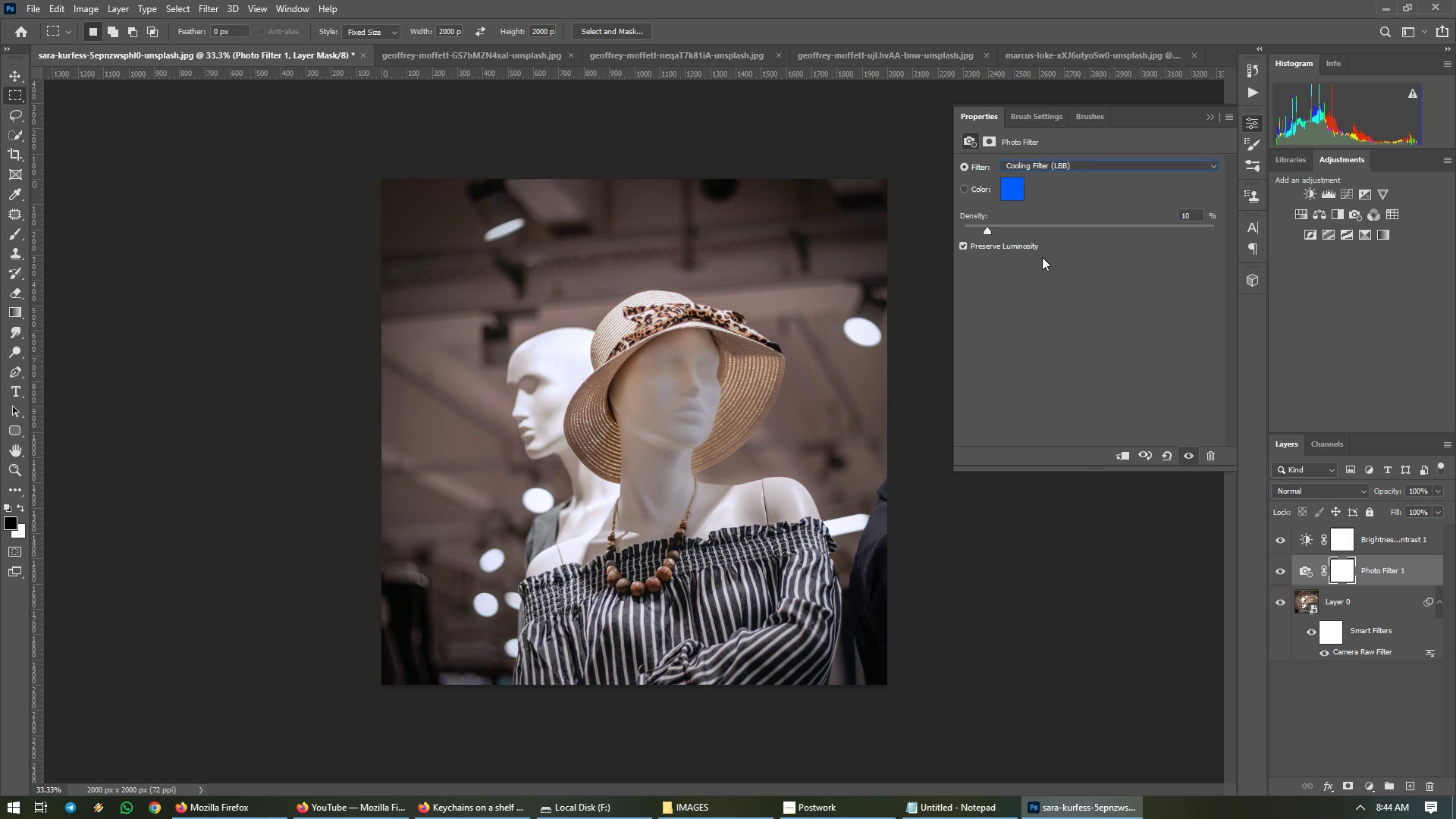 
wait(5.1)
 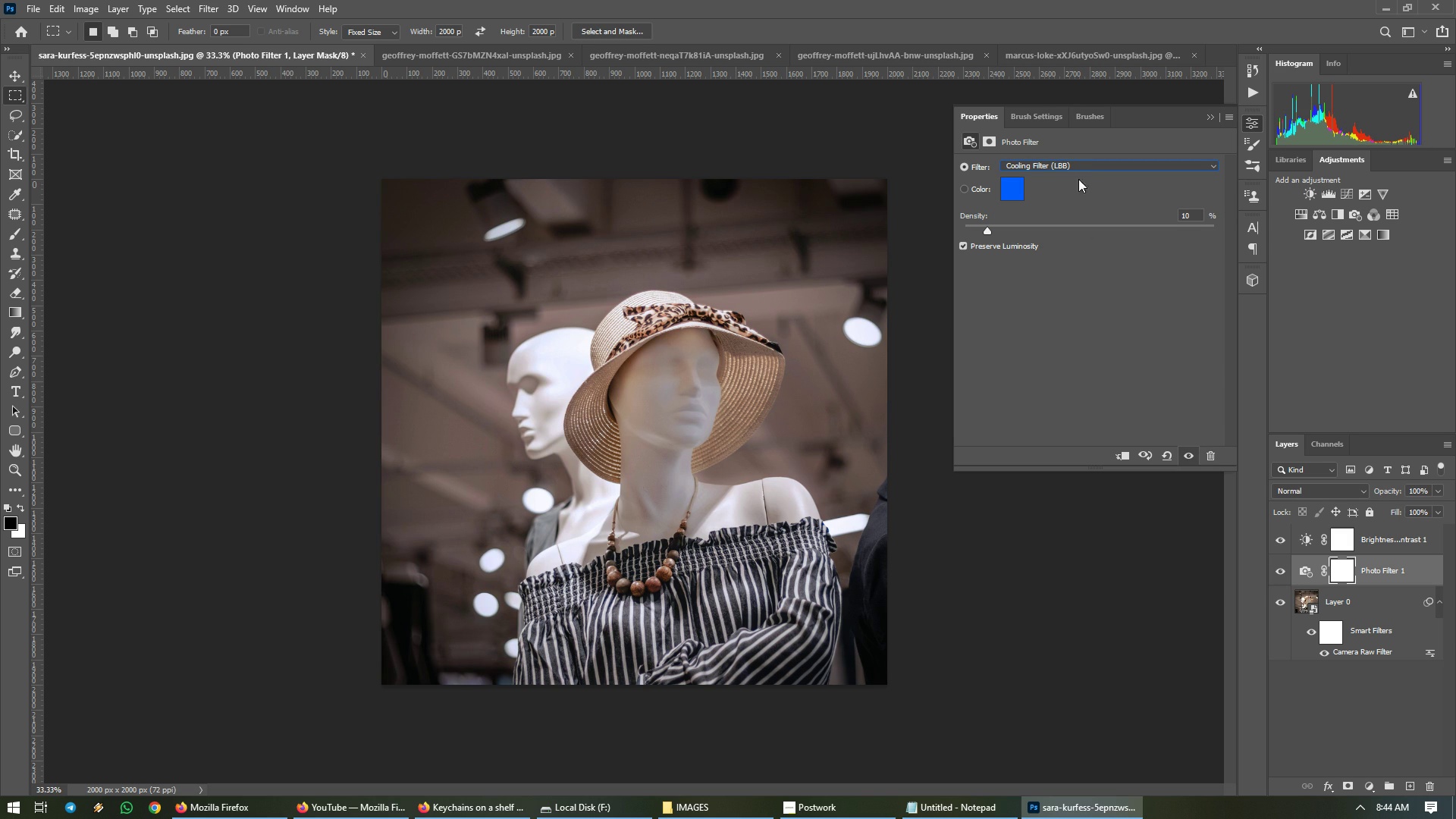 
left_click([1278, 573])
 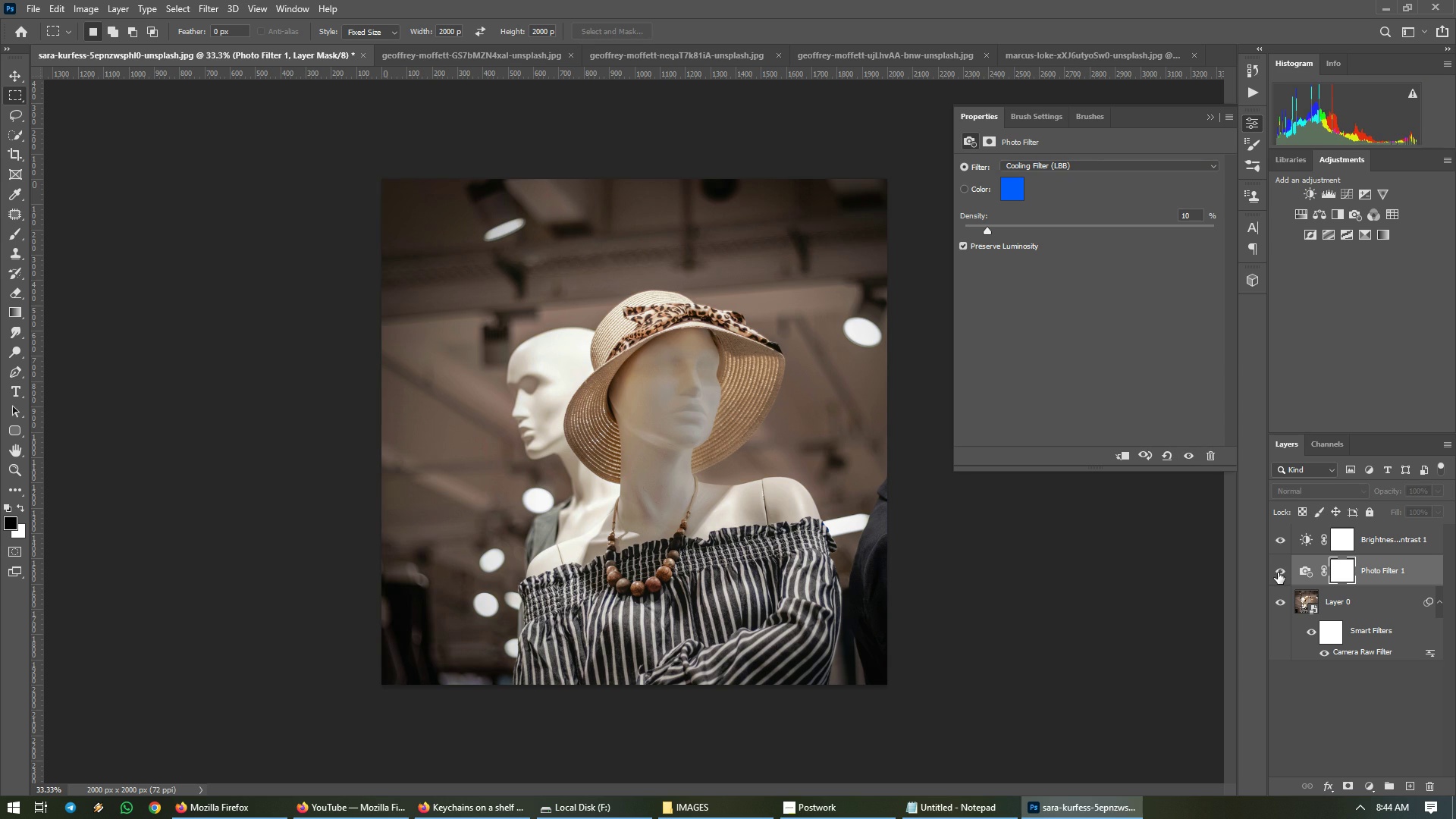 
left_click([1278, 573])
 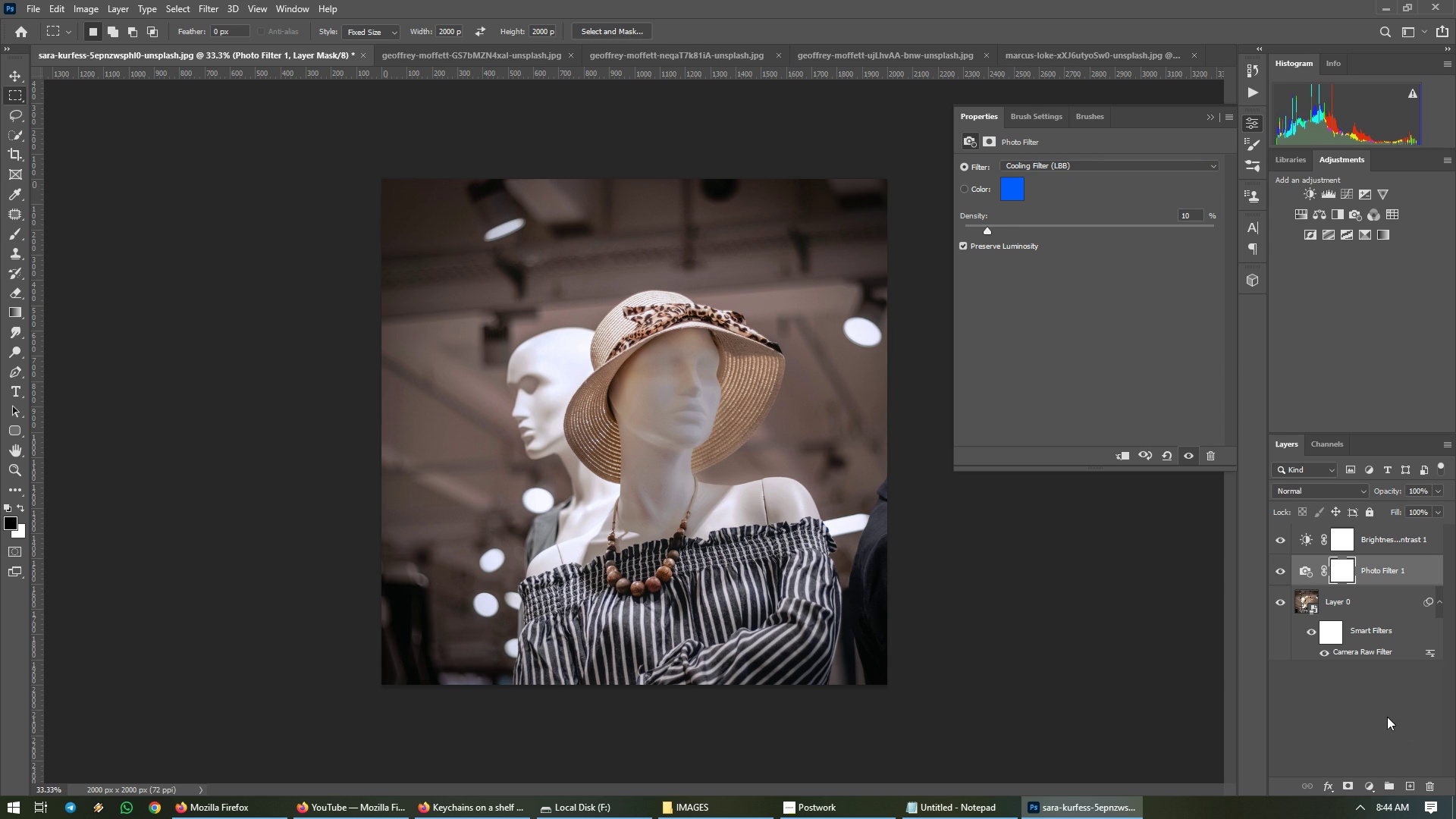 
left_click([1380, 708])